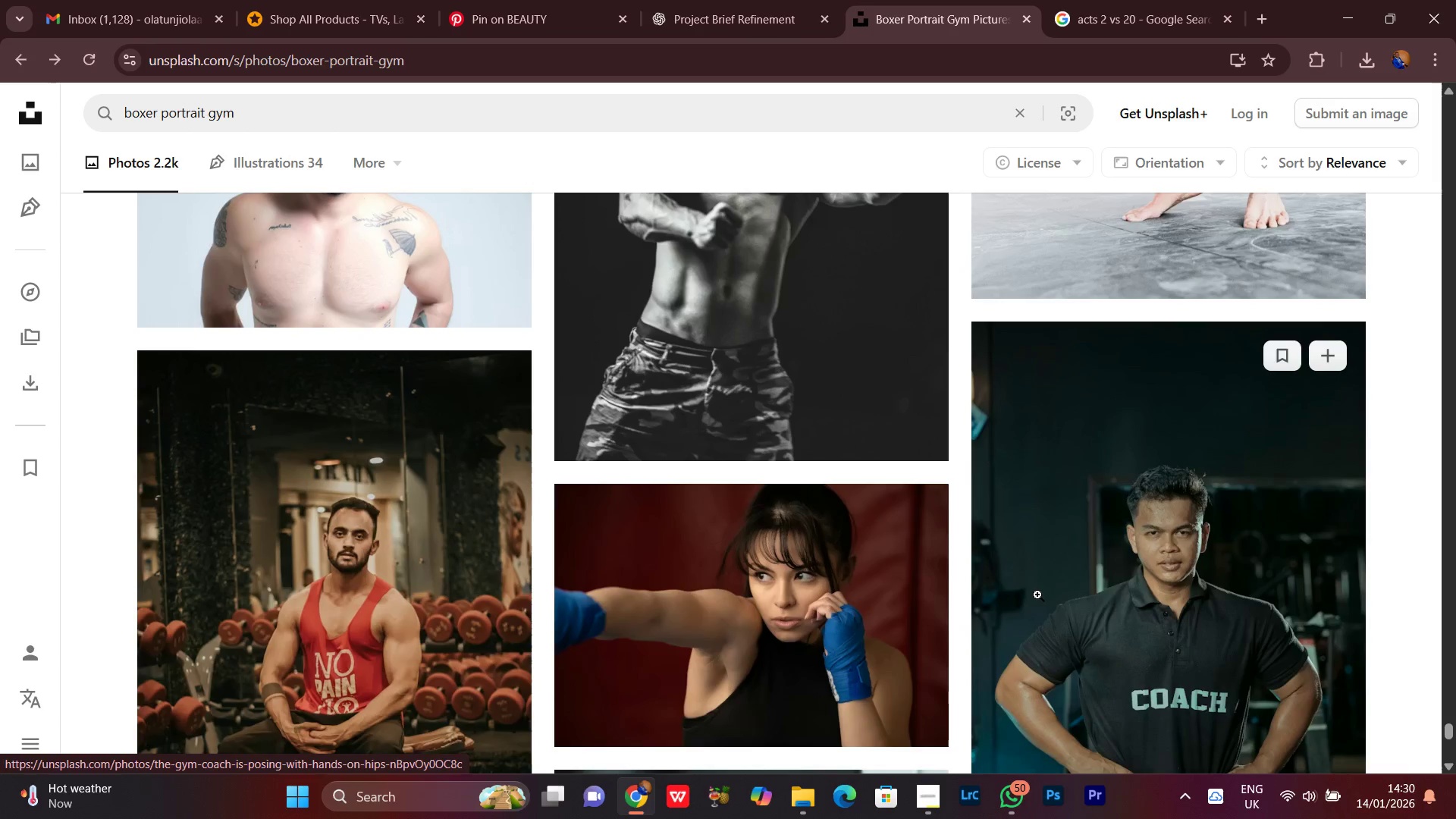 
scroll: coordinate [970, 391], scroll_direction: down, amount: 2.0
 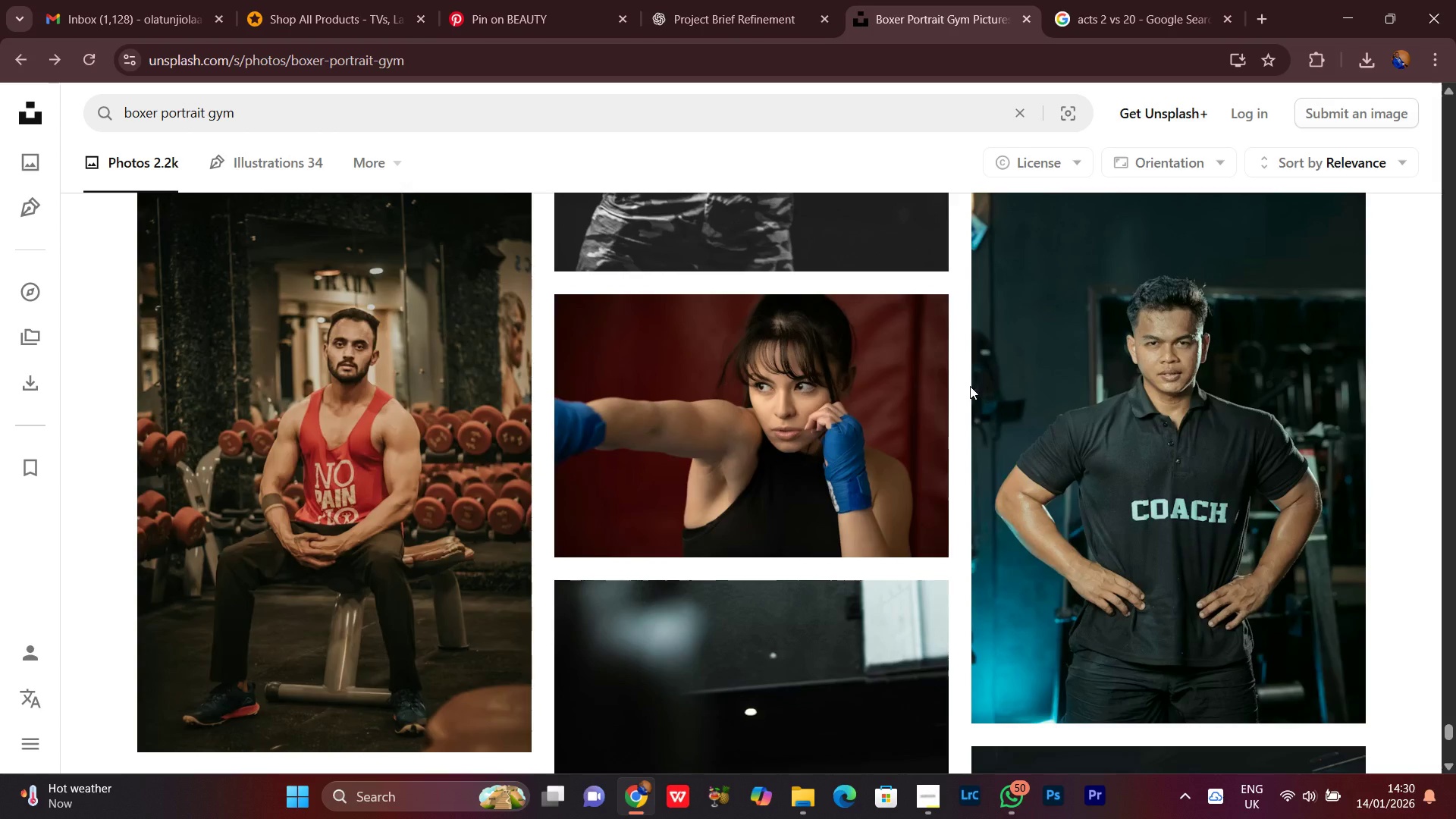 
scroll: coordinate [970, 386], scroll_direction: up, amount: 1.0
 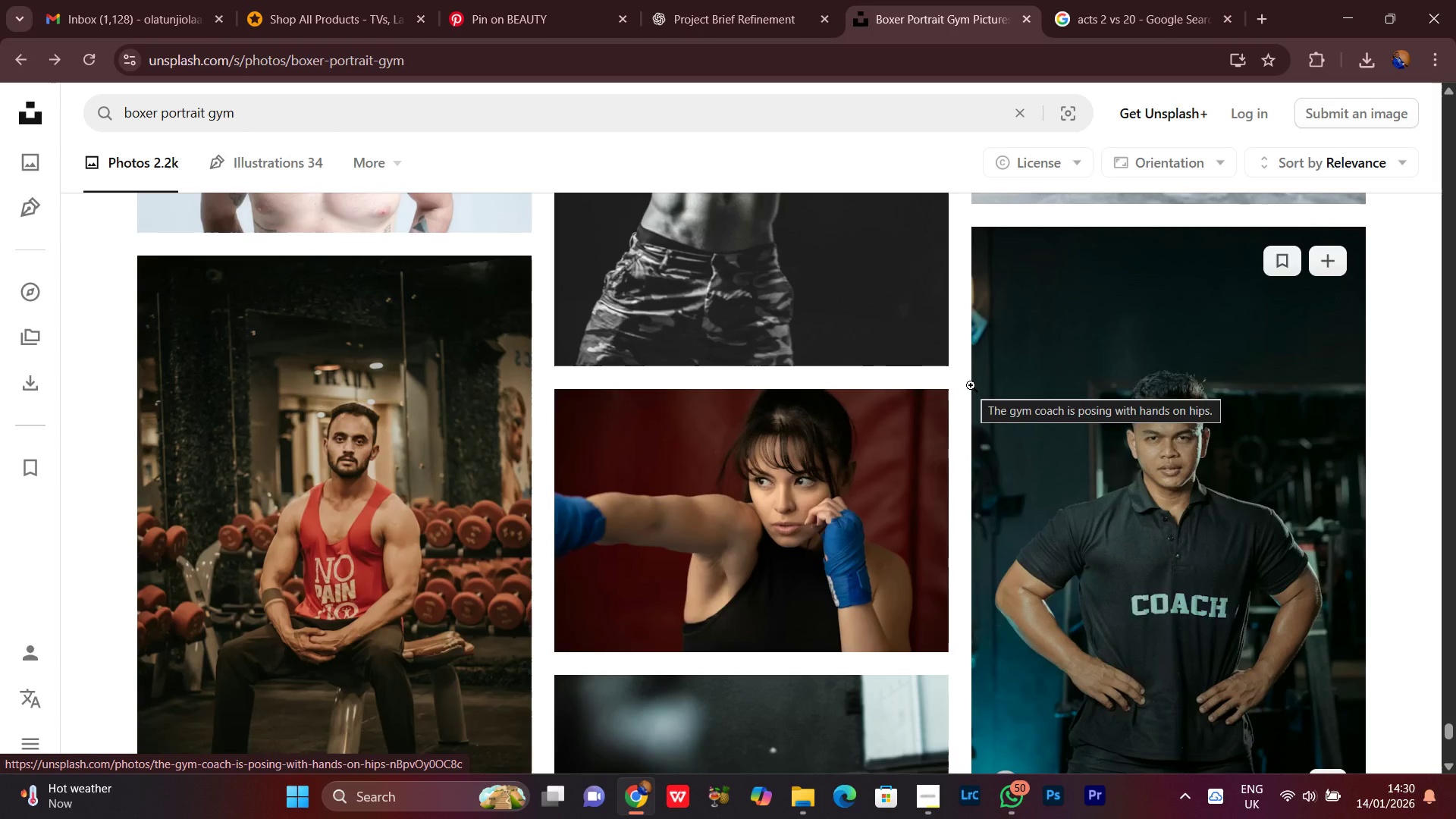 
wait(5.38)
 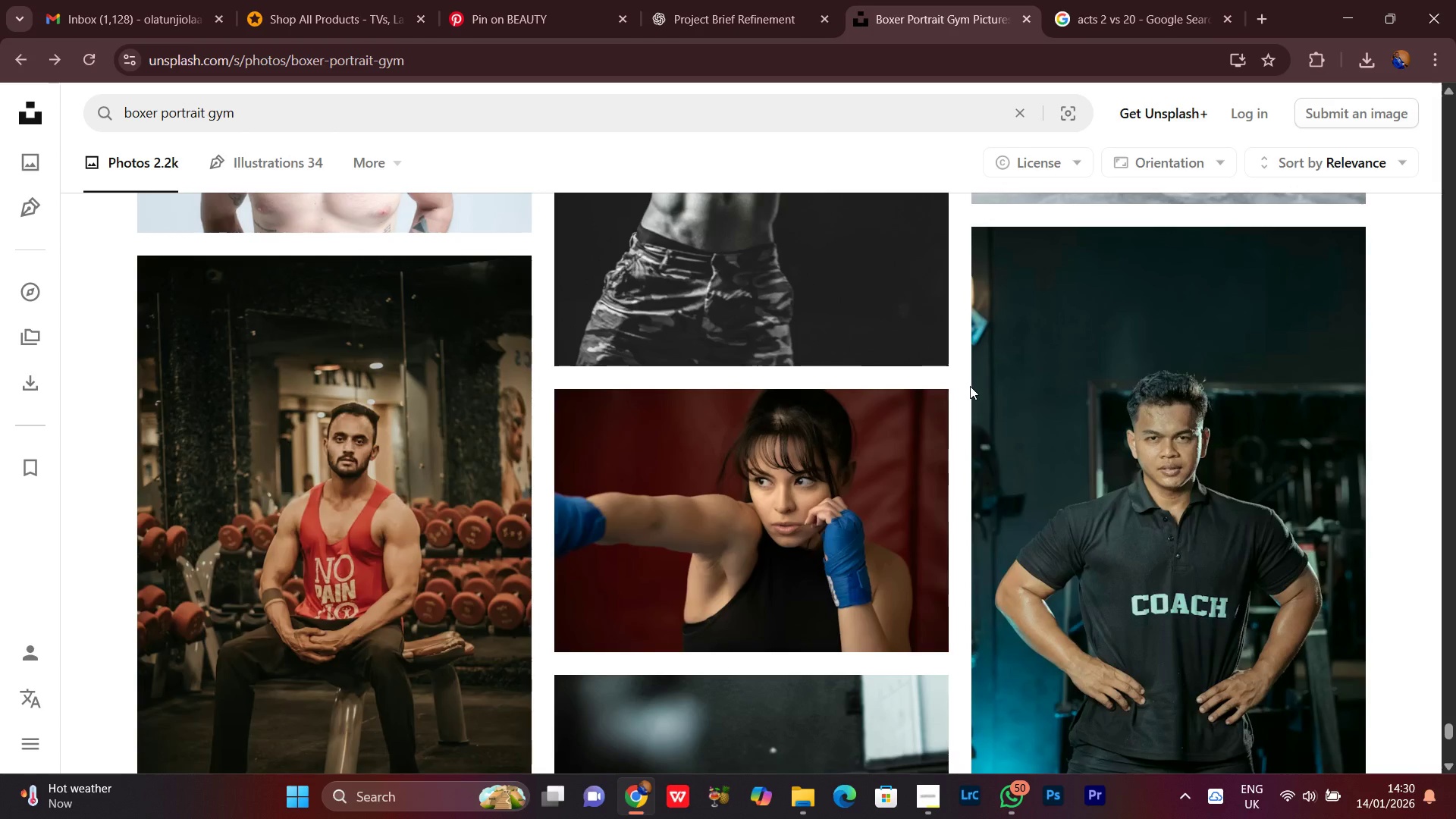 
scroll: coordinate [1059, 353], scroll_direction: down, amount: 11.0
 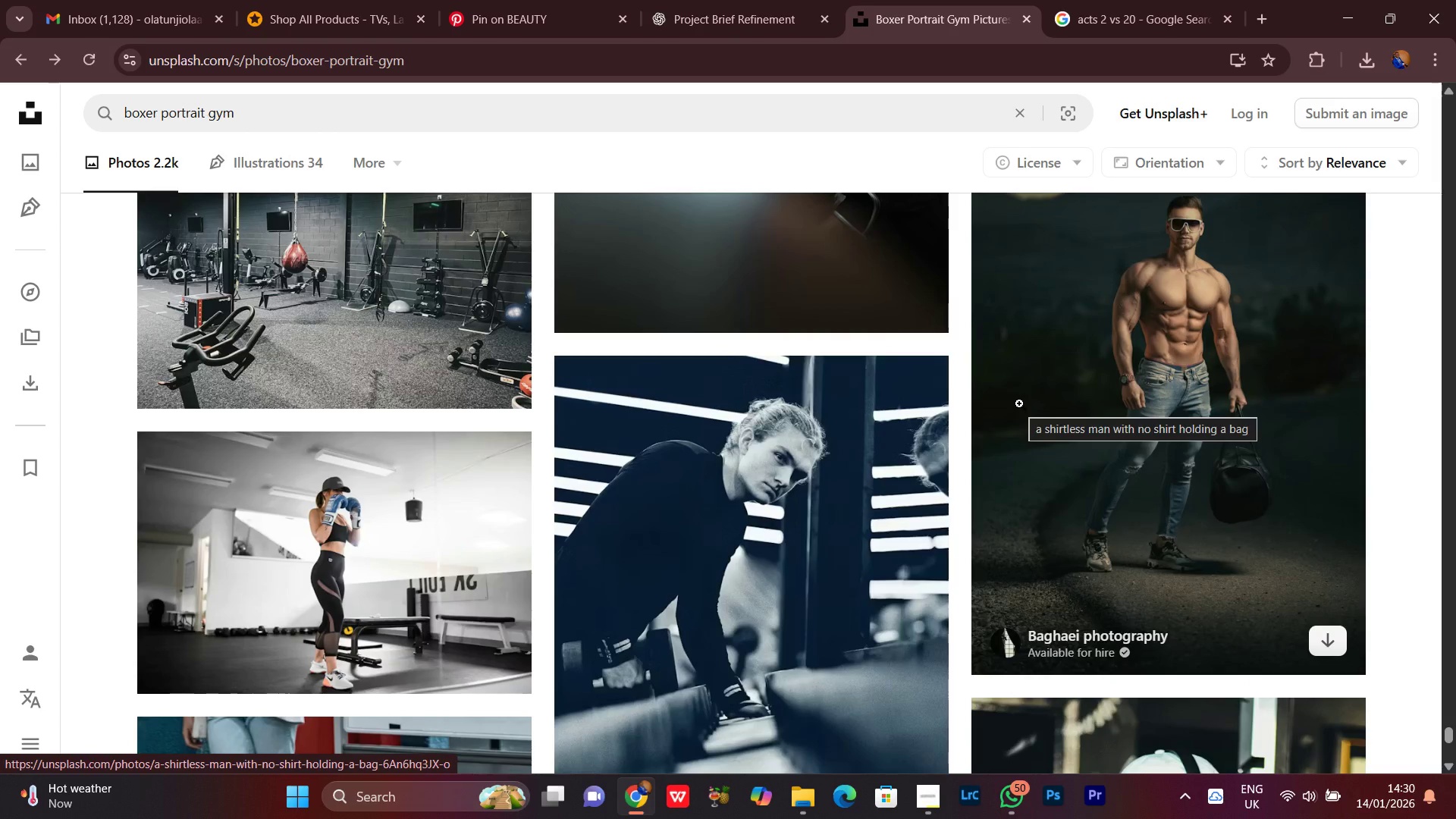 
scroll: coordinate [946, 284], scroll_direction: down, amount: 13.0
 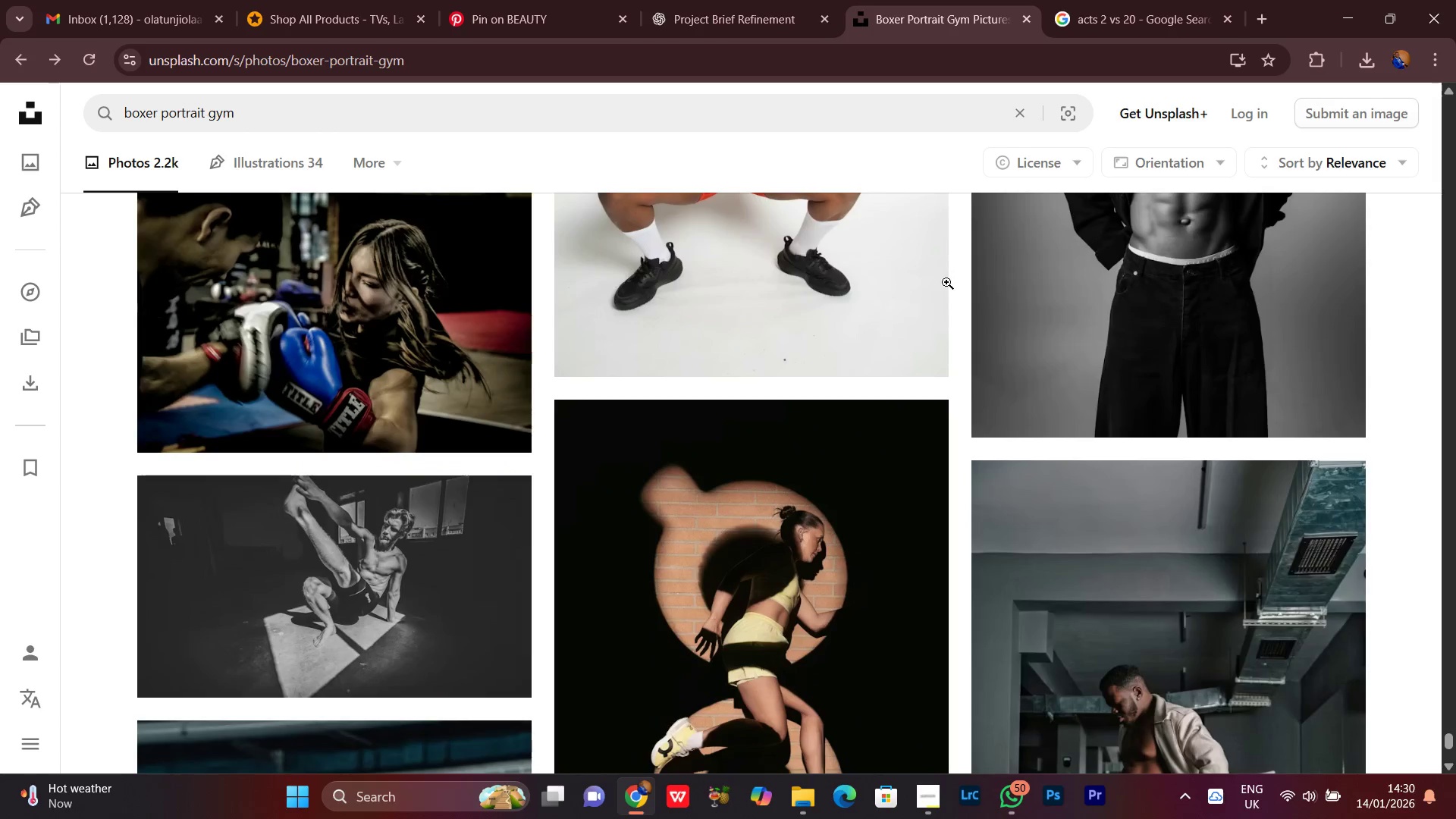 
scroll: coordinate [943, 281], scroll_direction: down, amount: 11.0
 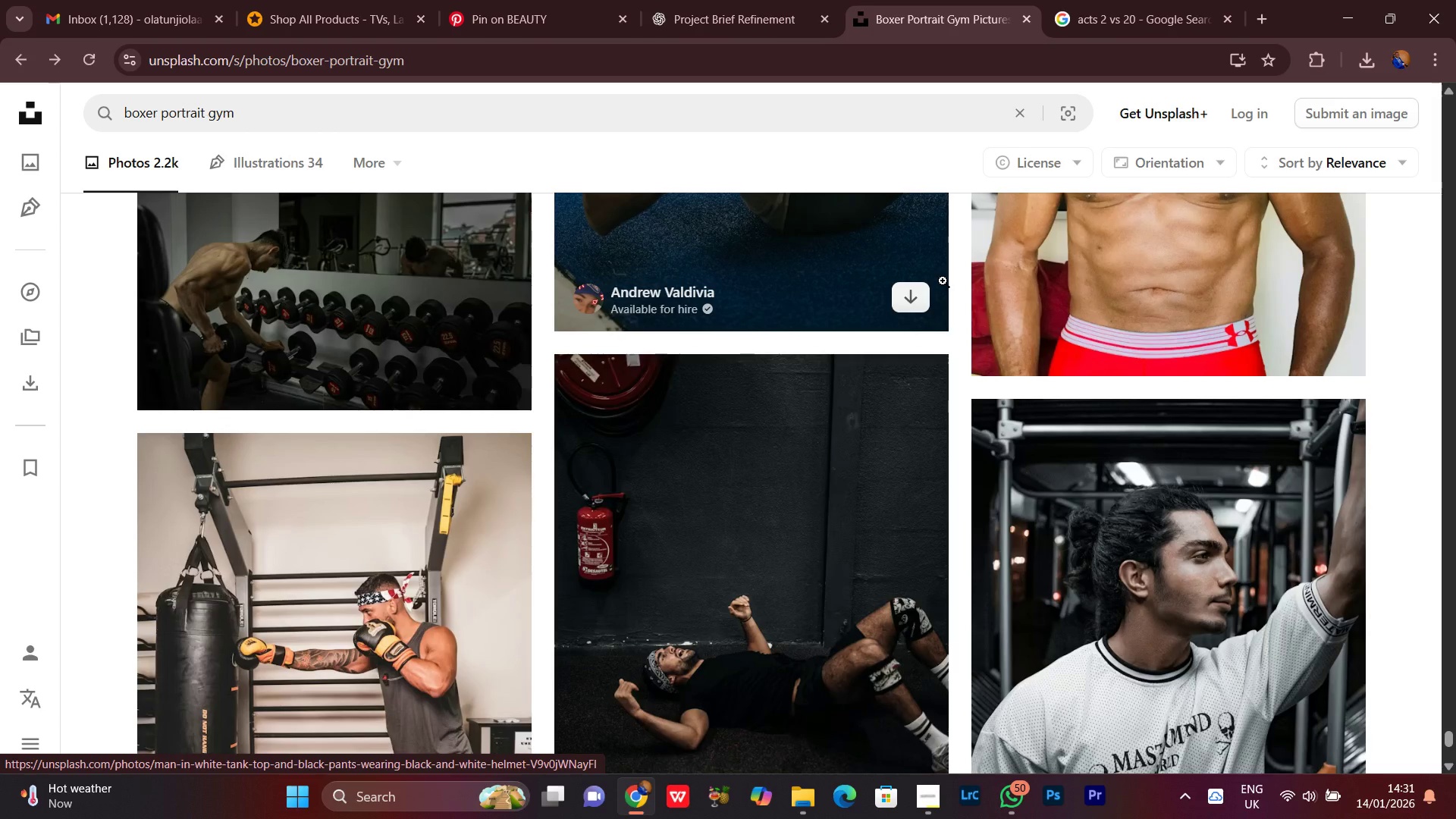 
scroll: coordinate [940, 281], scroll_direction: down, amount: 14.0
 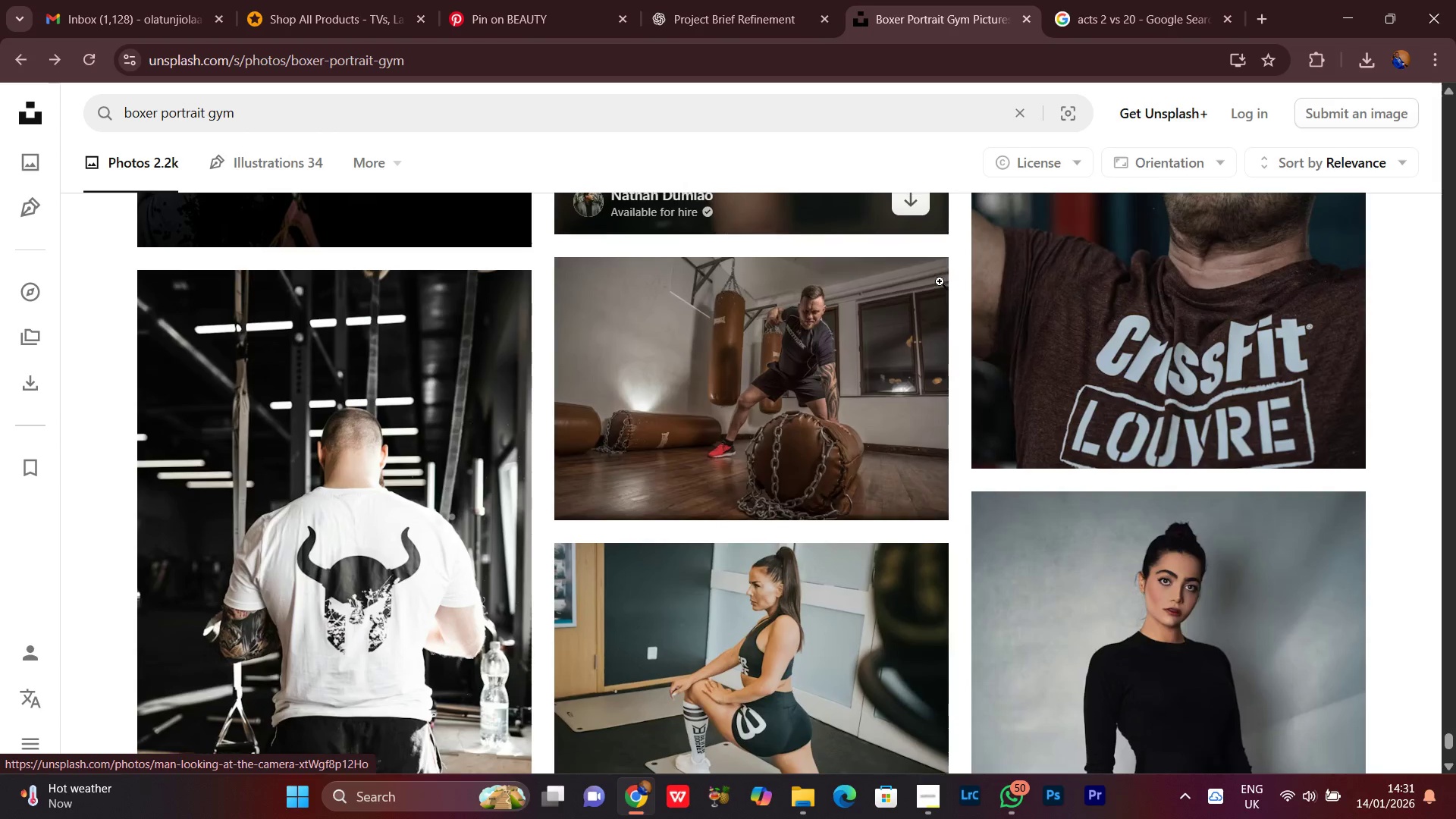 
scroll: coordinate [940, 281], scroll_direction: up, amount: 5.0
 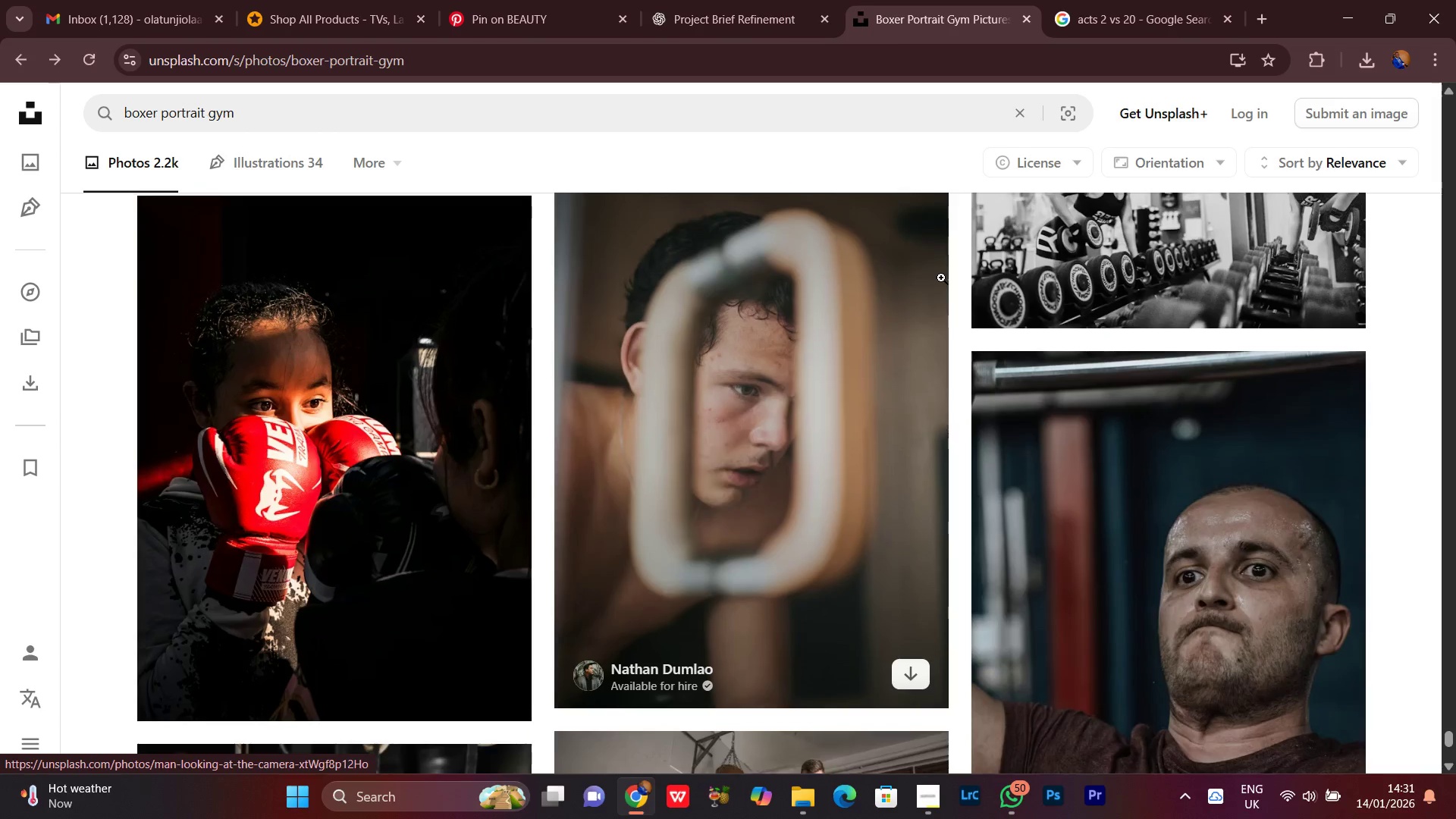 
scroll: coordinate [943, 244], scroll_direction: down, amount: 20.0
 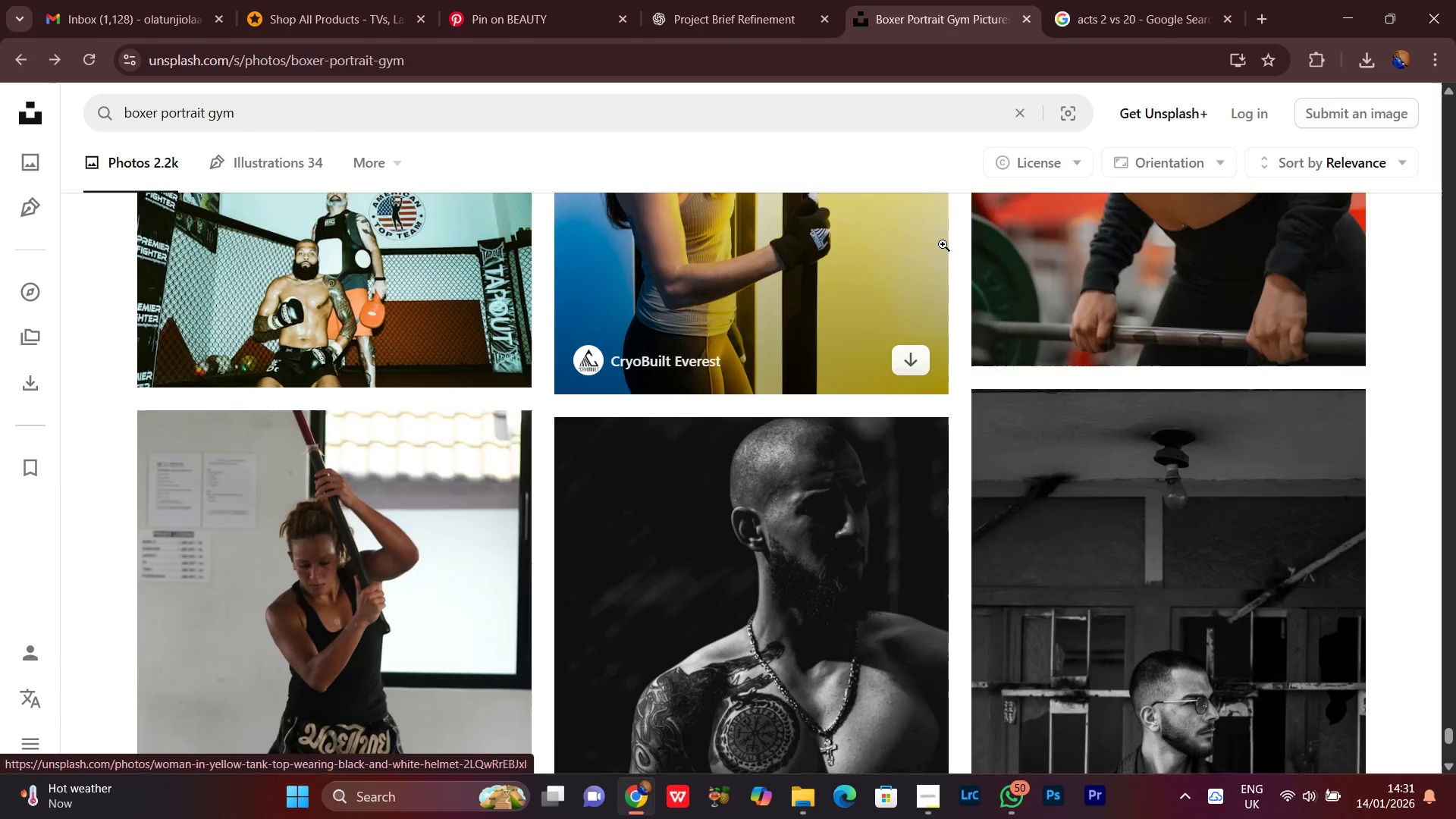 
scroll: coordinate [962, 368], scroll_direction: down, amount: 35.0